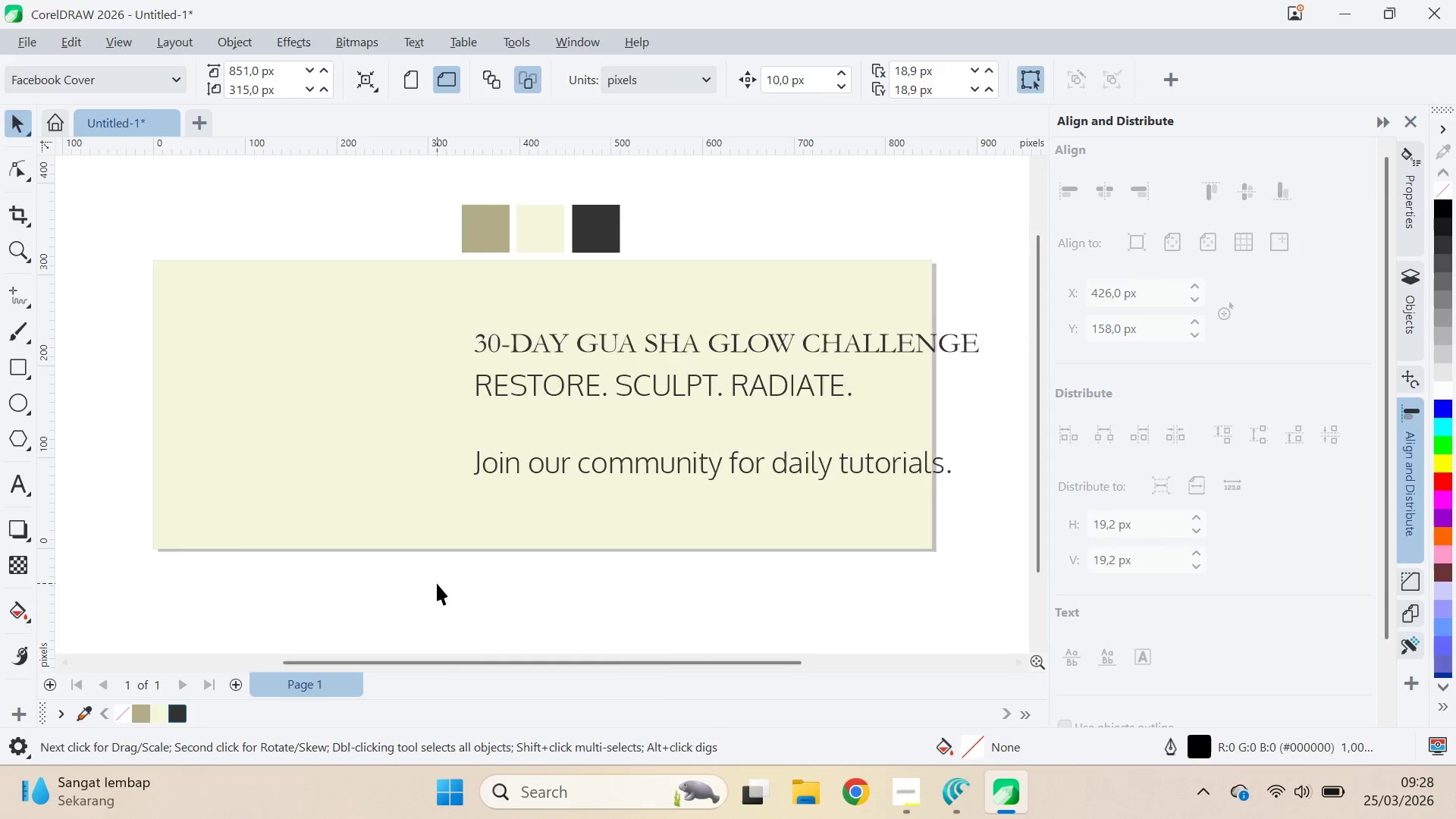 
key(Alt+Tab)
 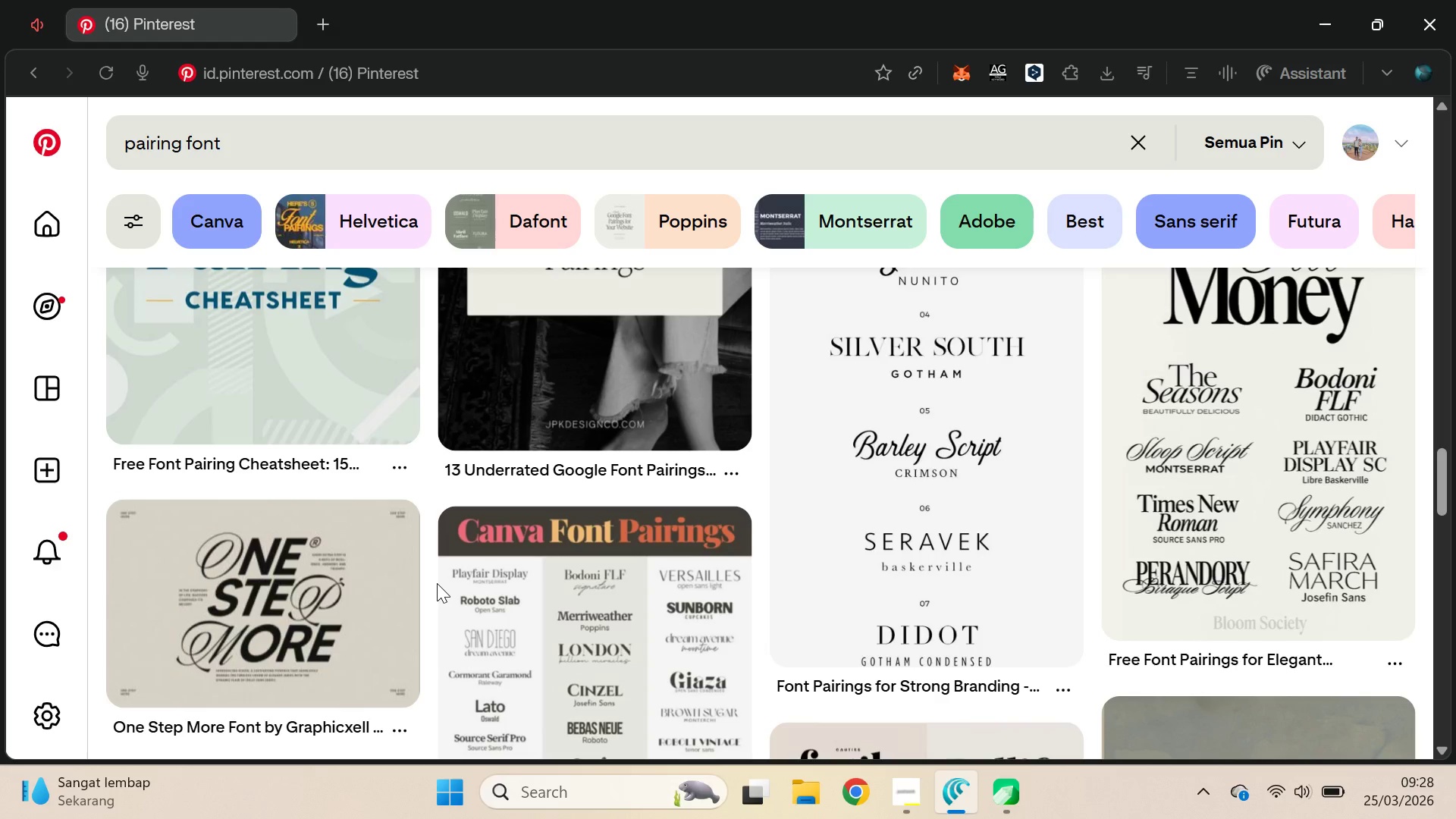 
key(Alt+AltLeft)
 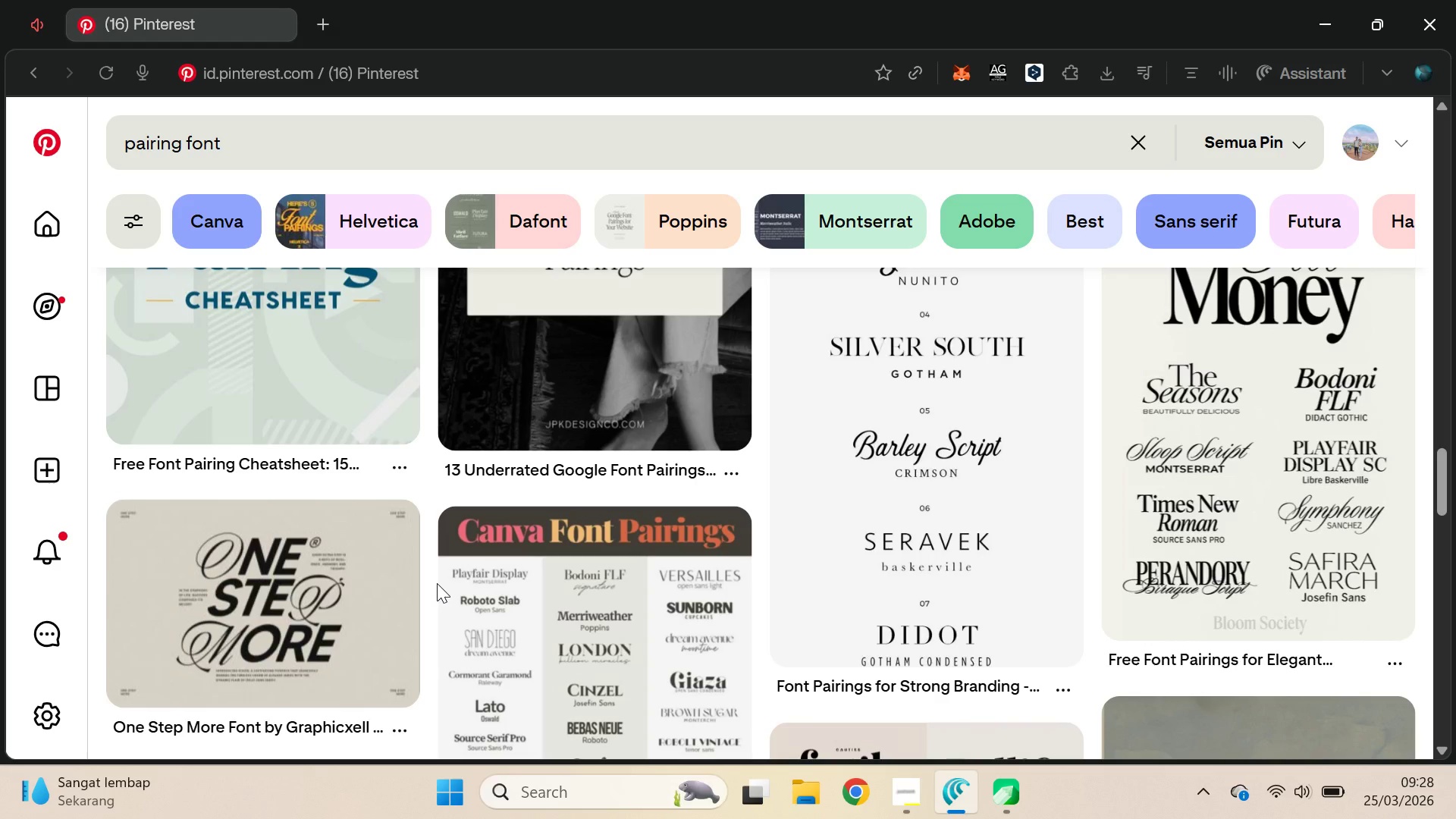 
key(Alt+Tab)
 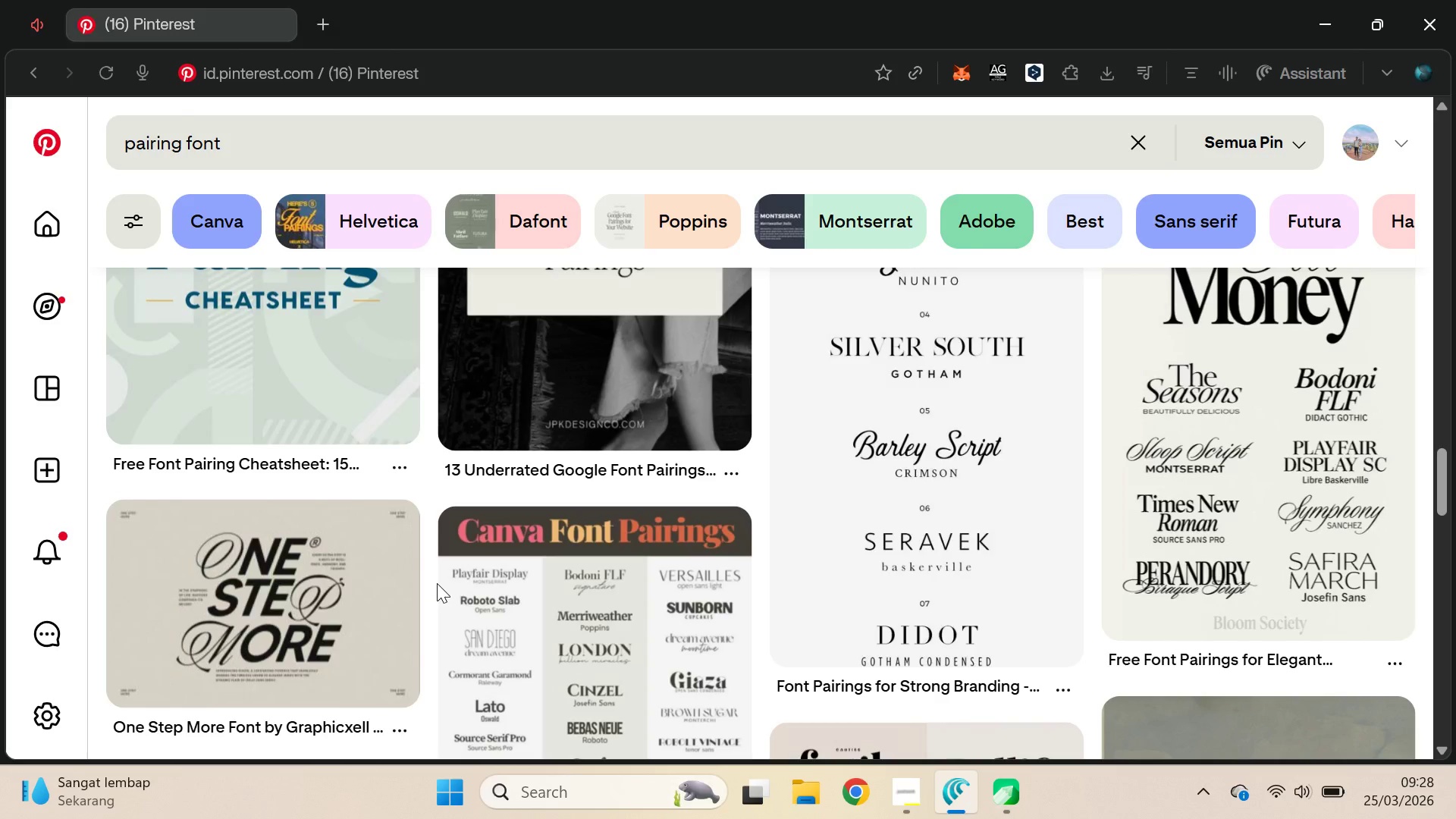 
key(Alt+Tab)
 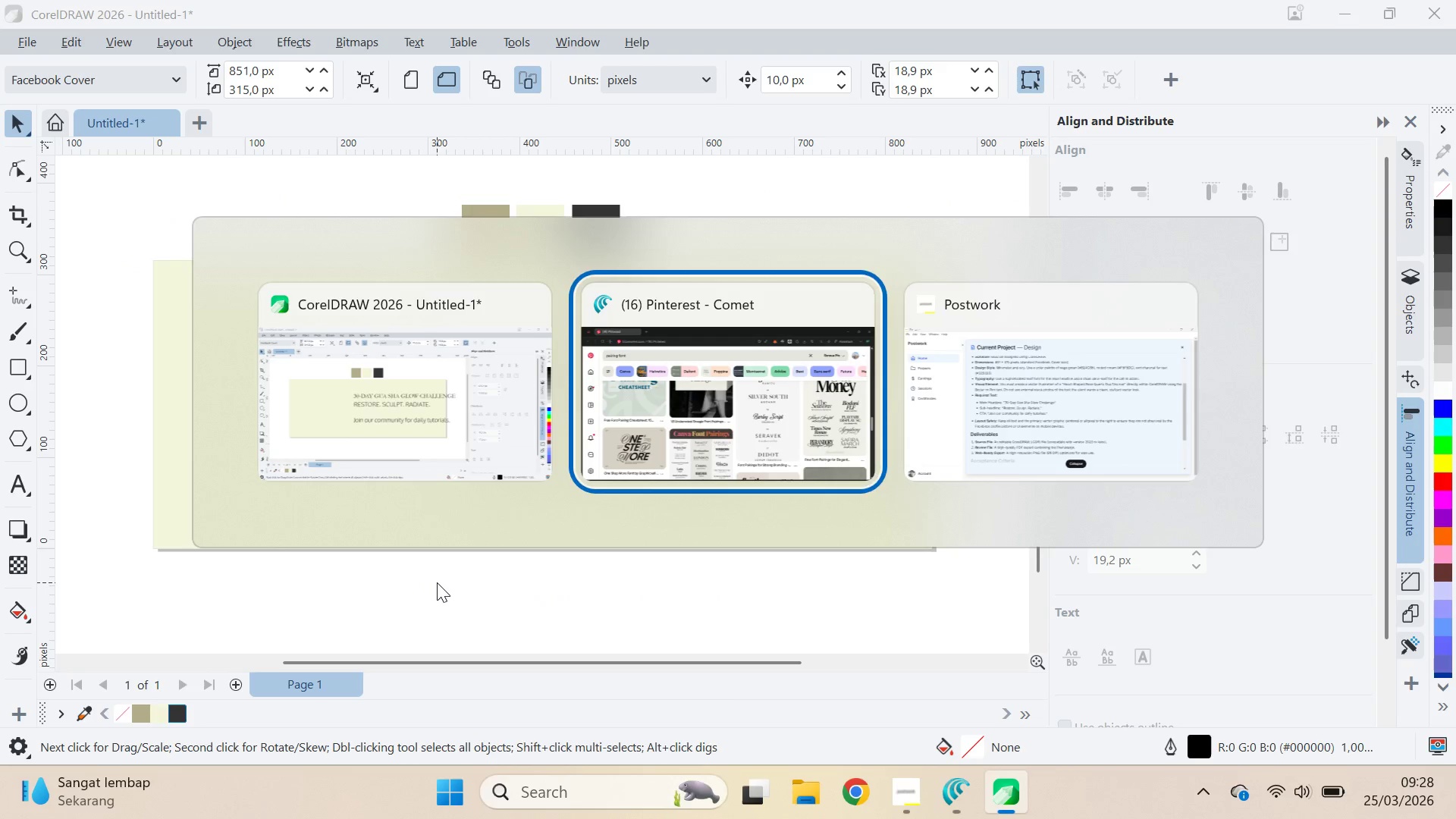 
key(Alt+Tab)